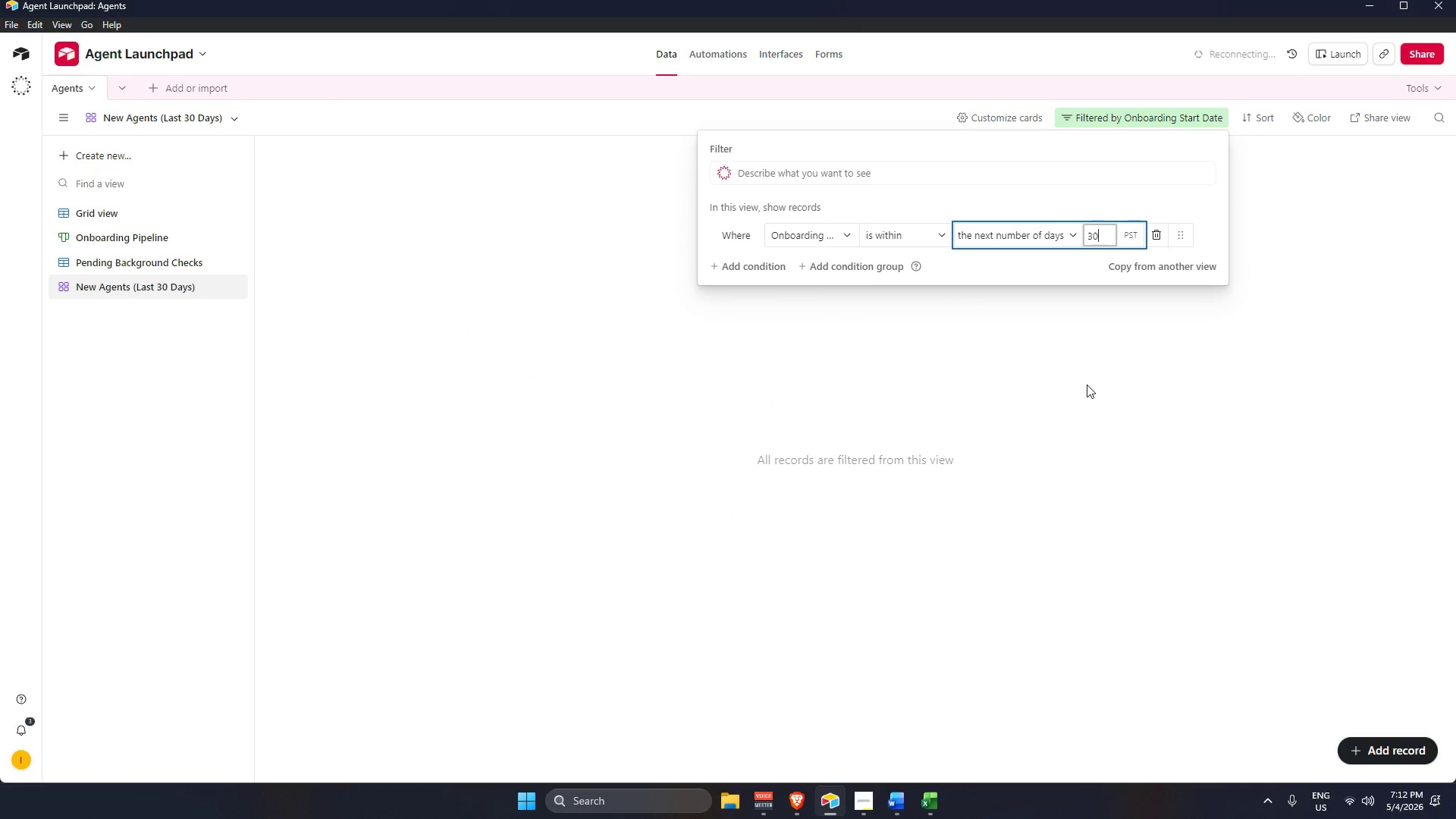 
key(Numpad0)
 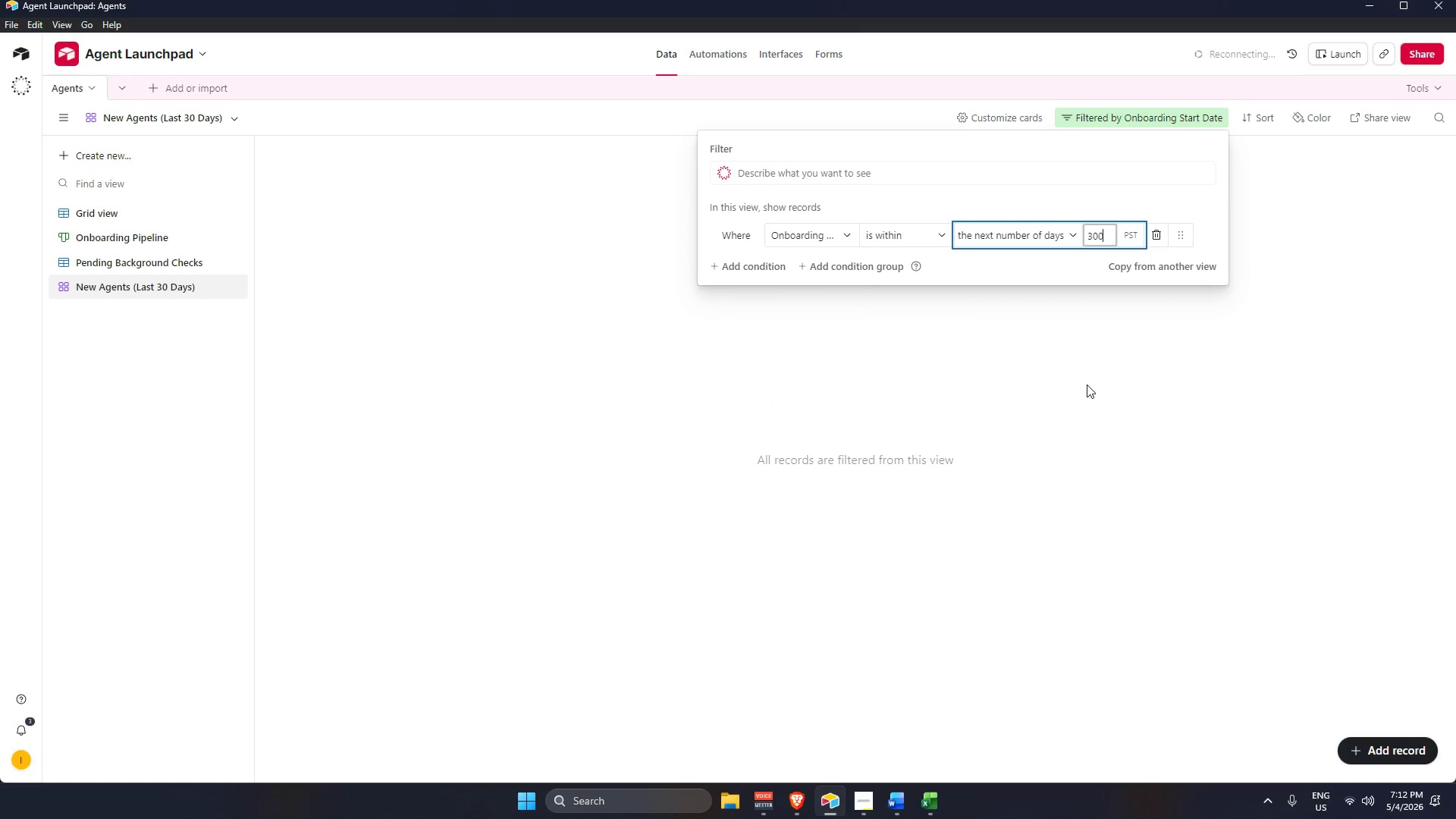 
key(Numpad0)
 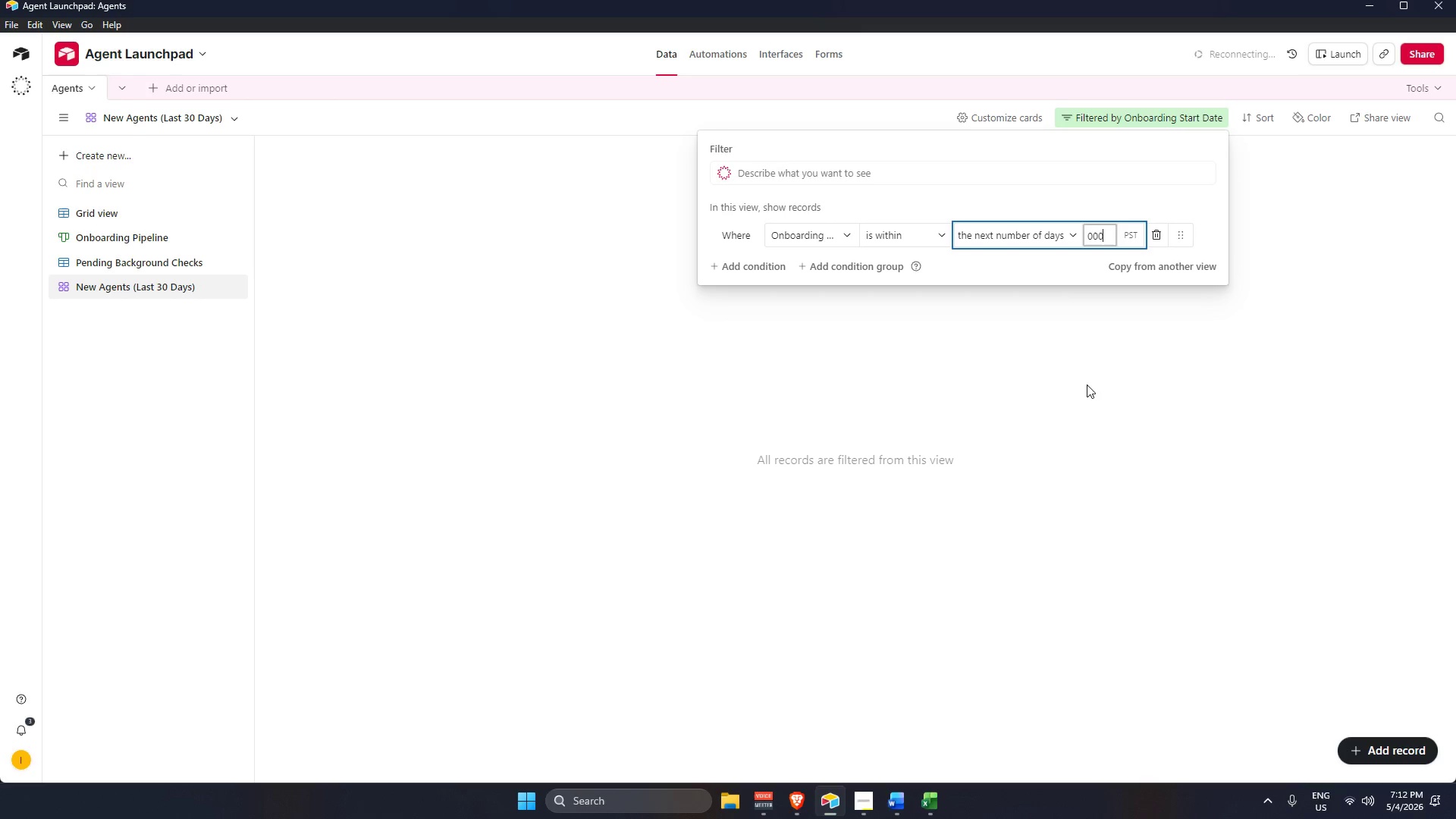 
key(Backspace)
 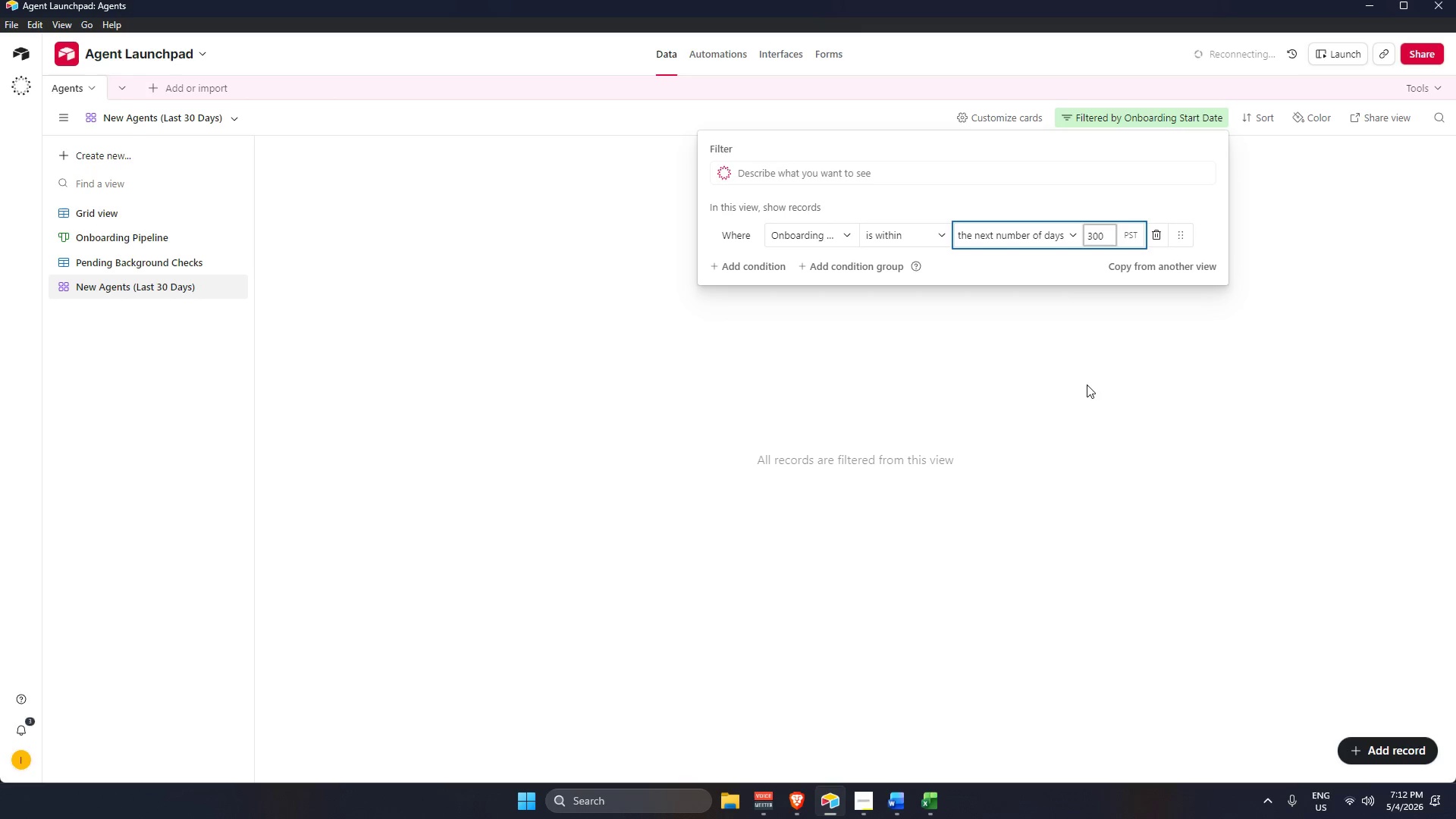 
key(Backspace)
 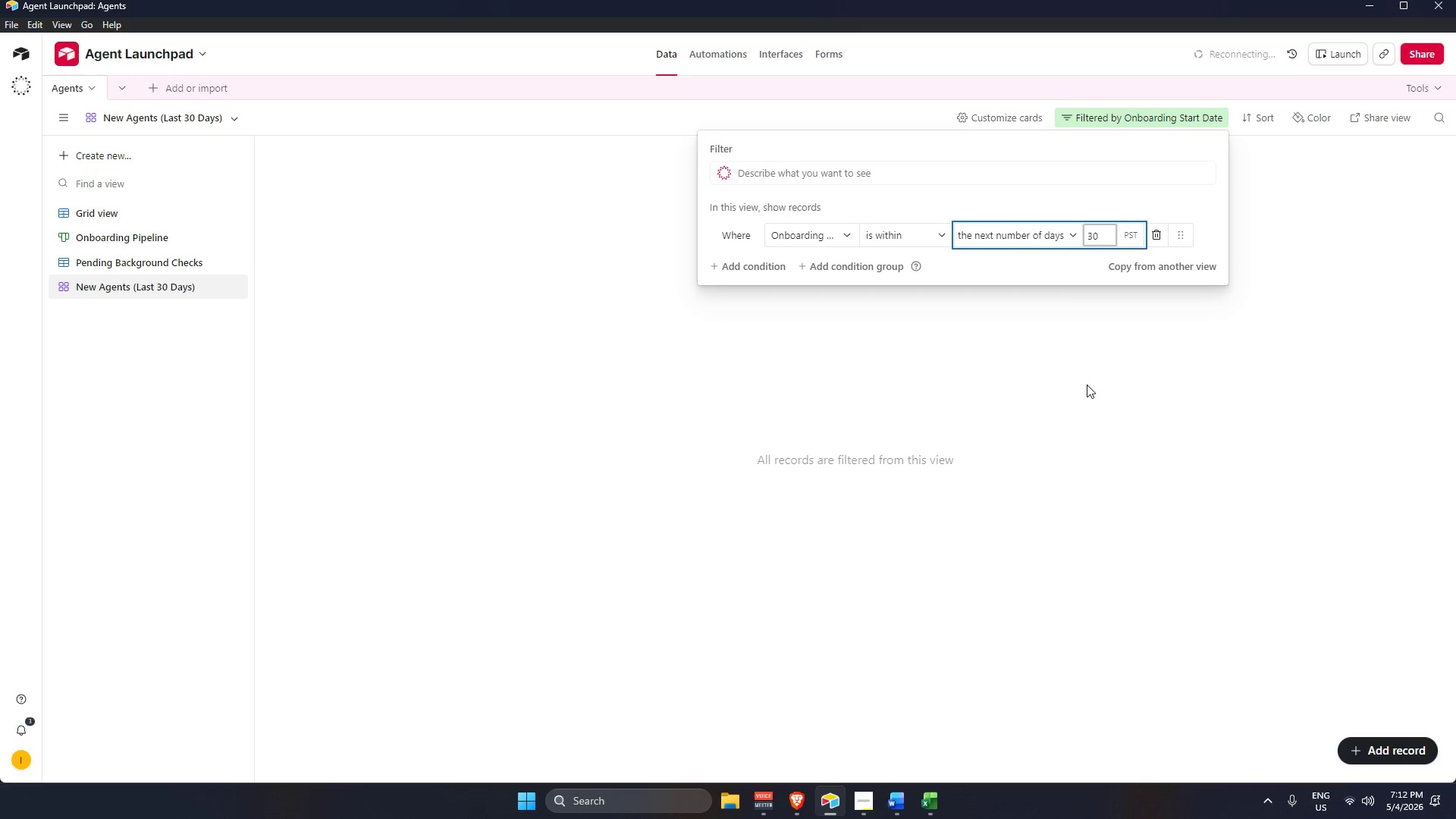 
key(Backspace)
 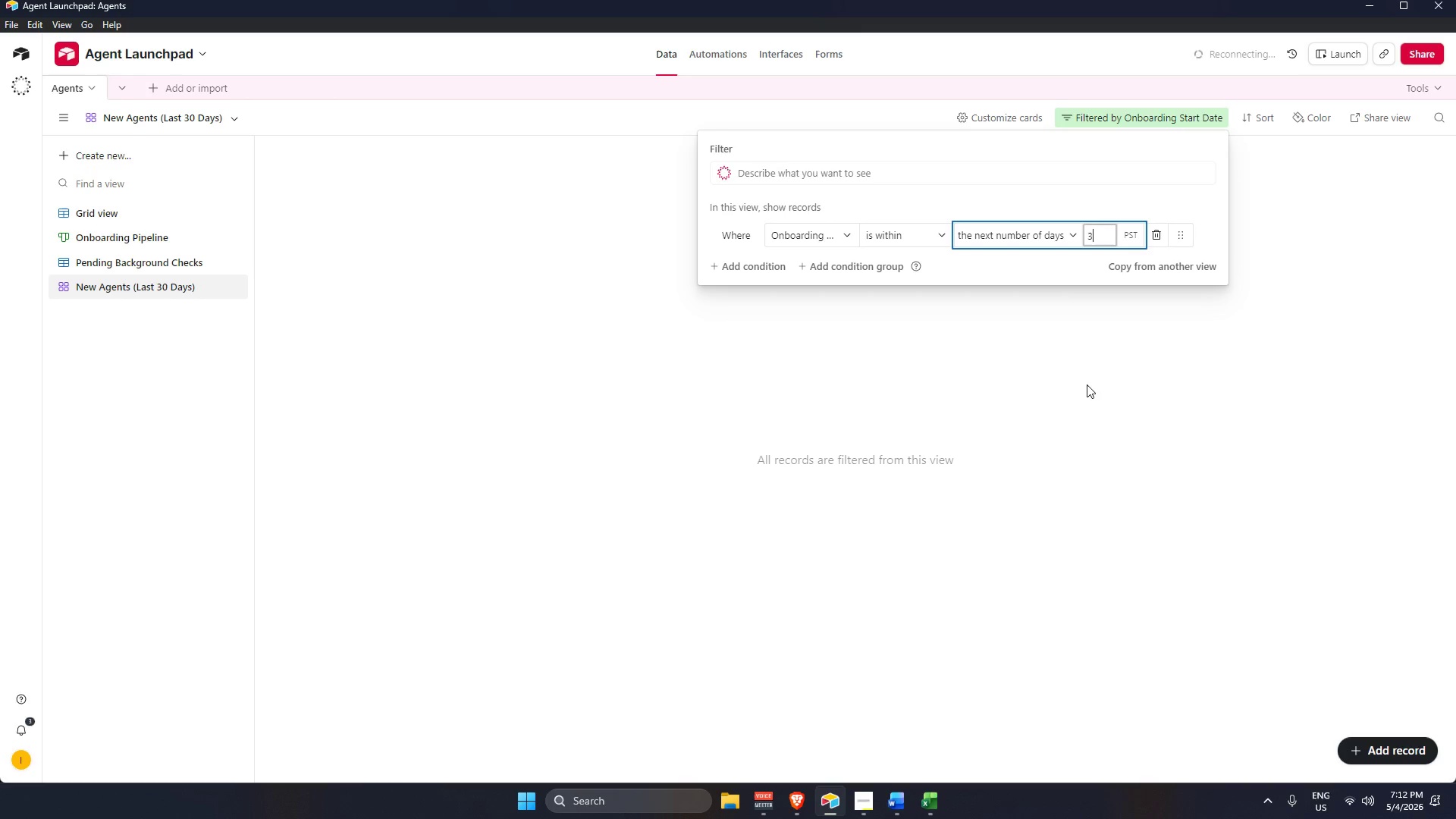 
key(Backspace)
 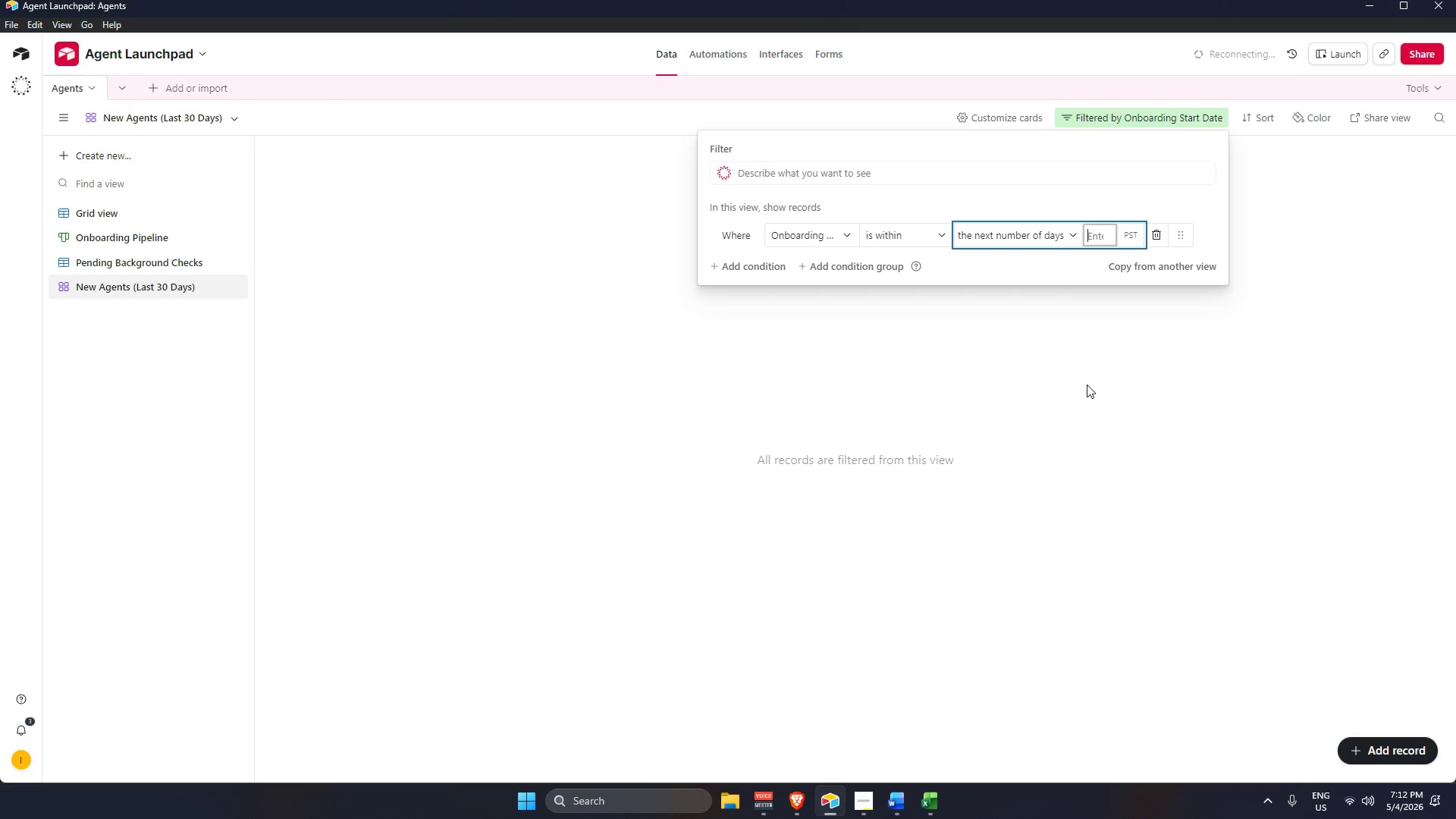 
key(Backspace)
 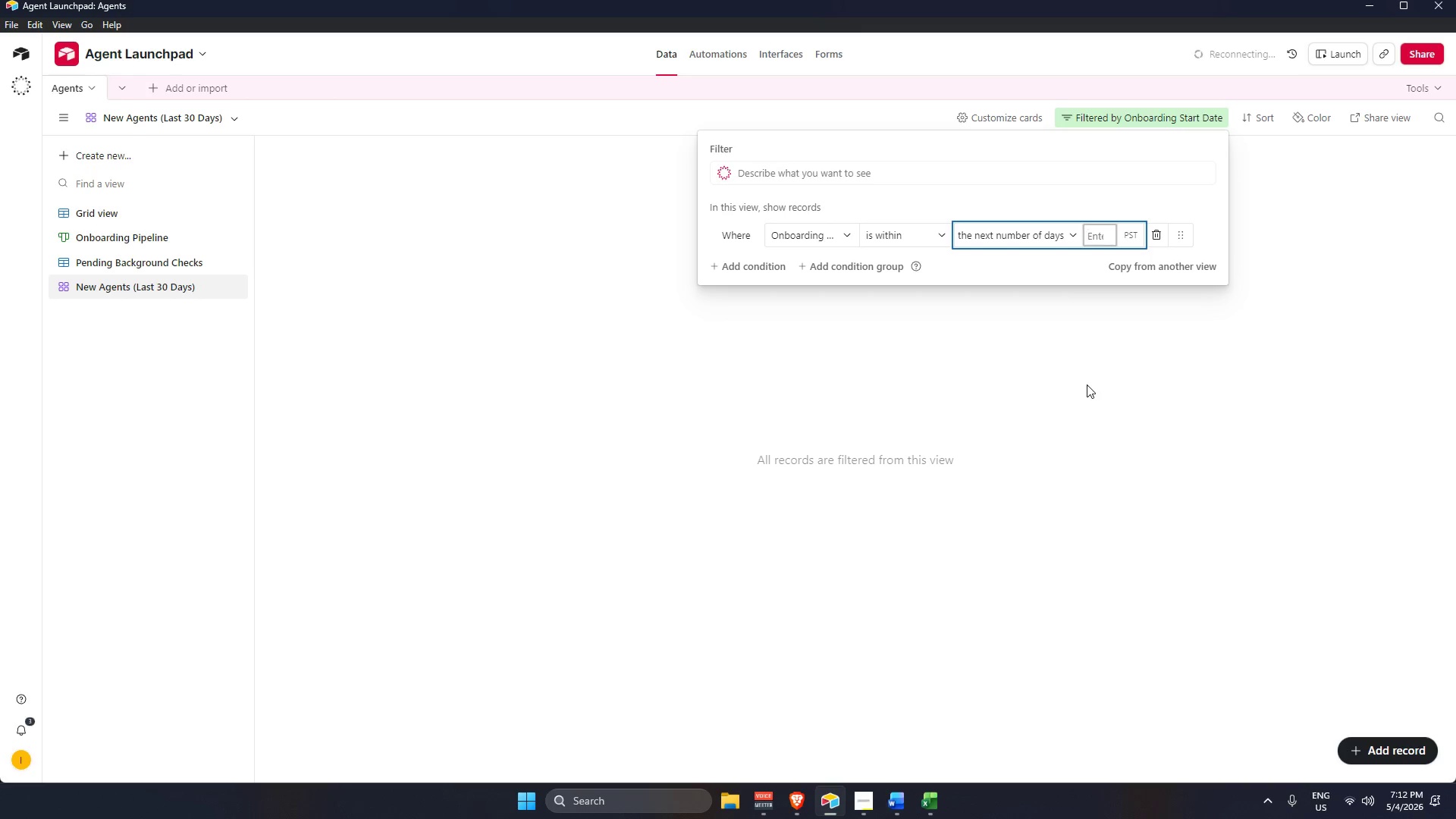 
key(Backspace)
 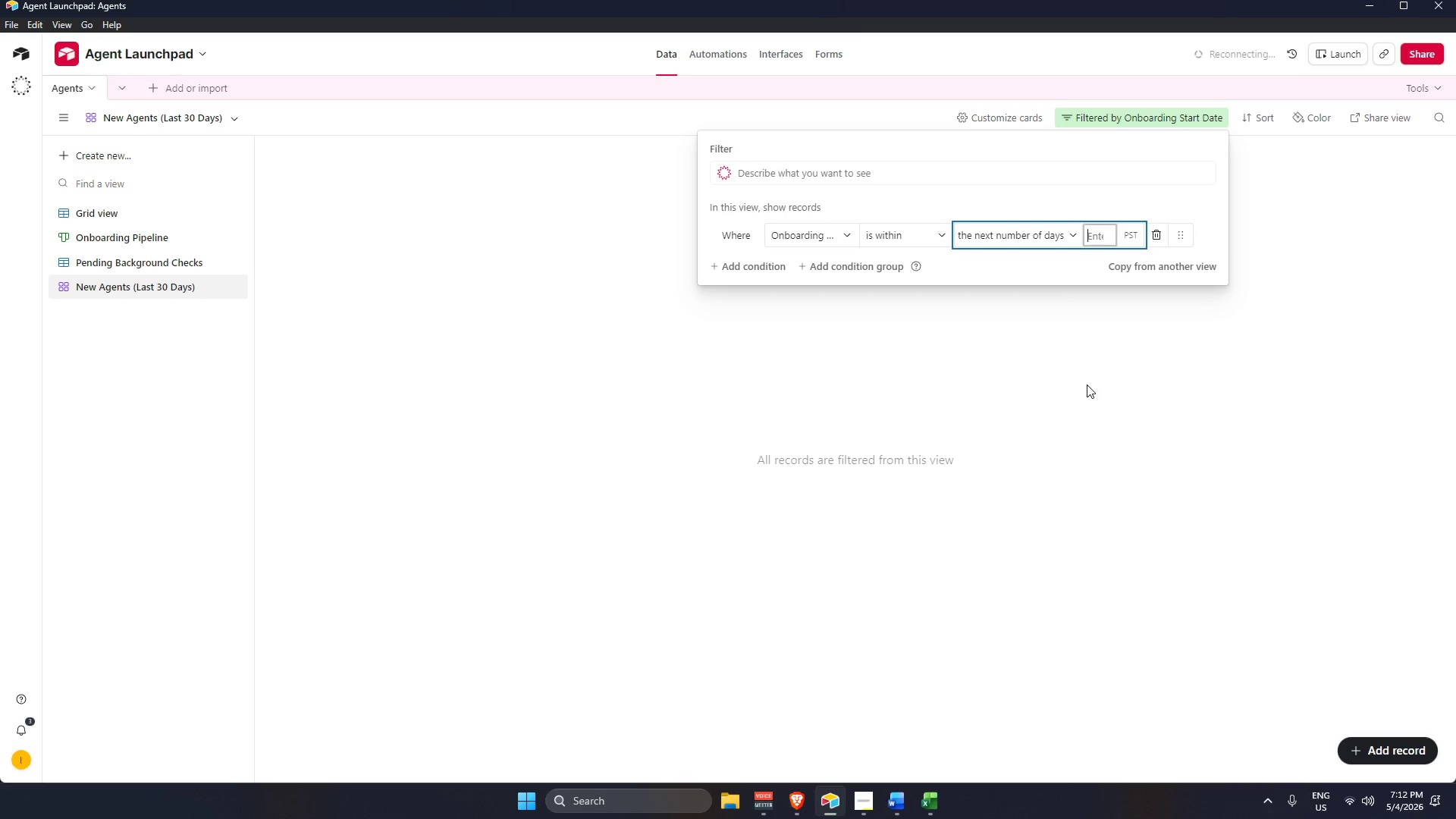 
key(Numpad5)
 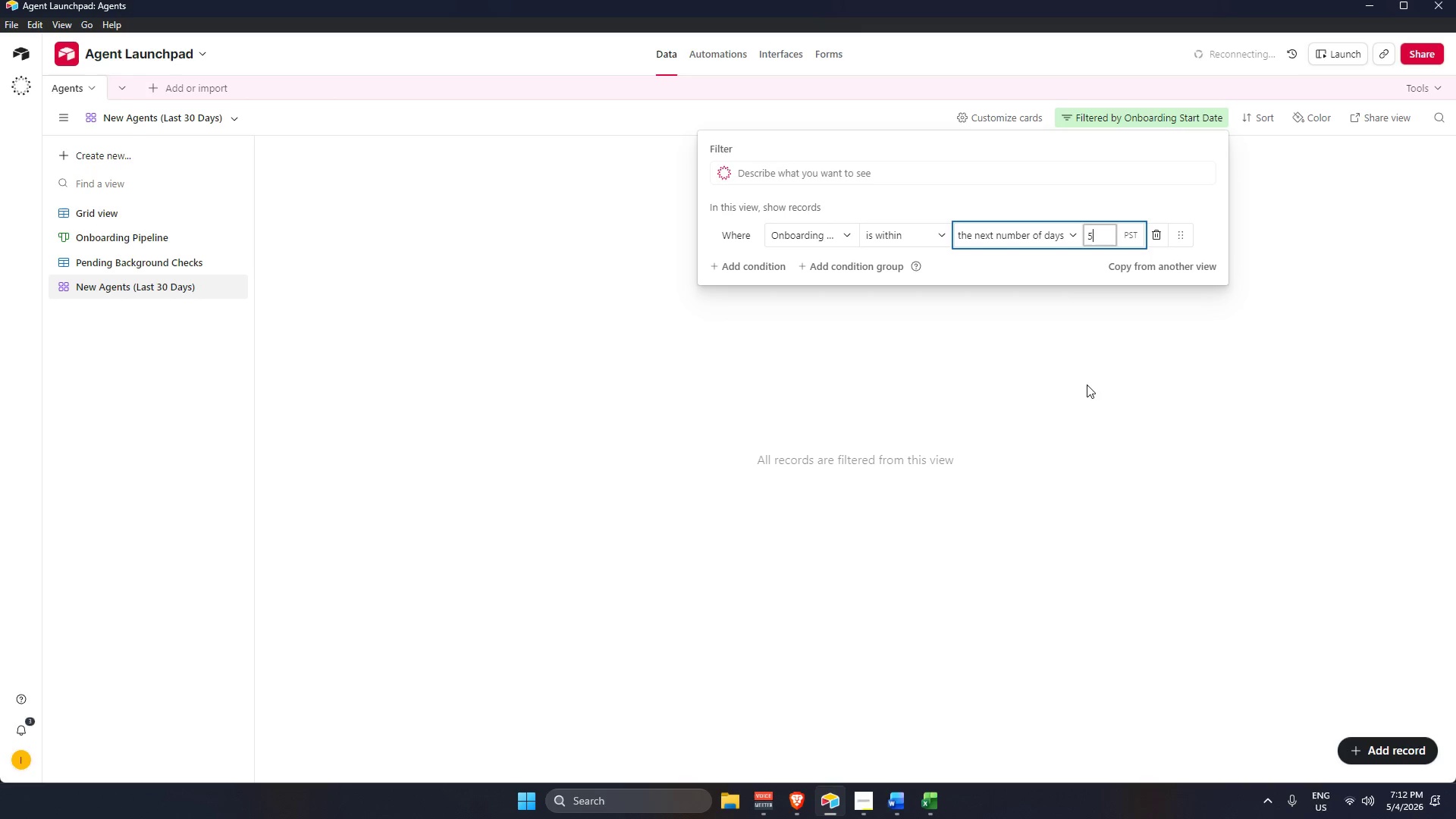 
key(Numpad0)
 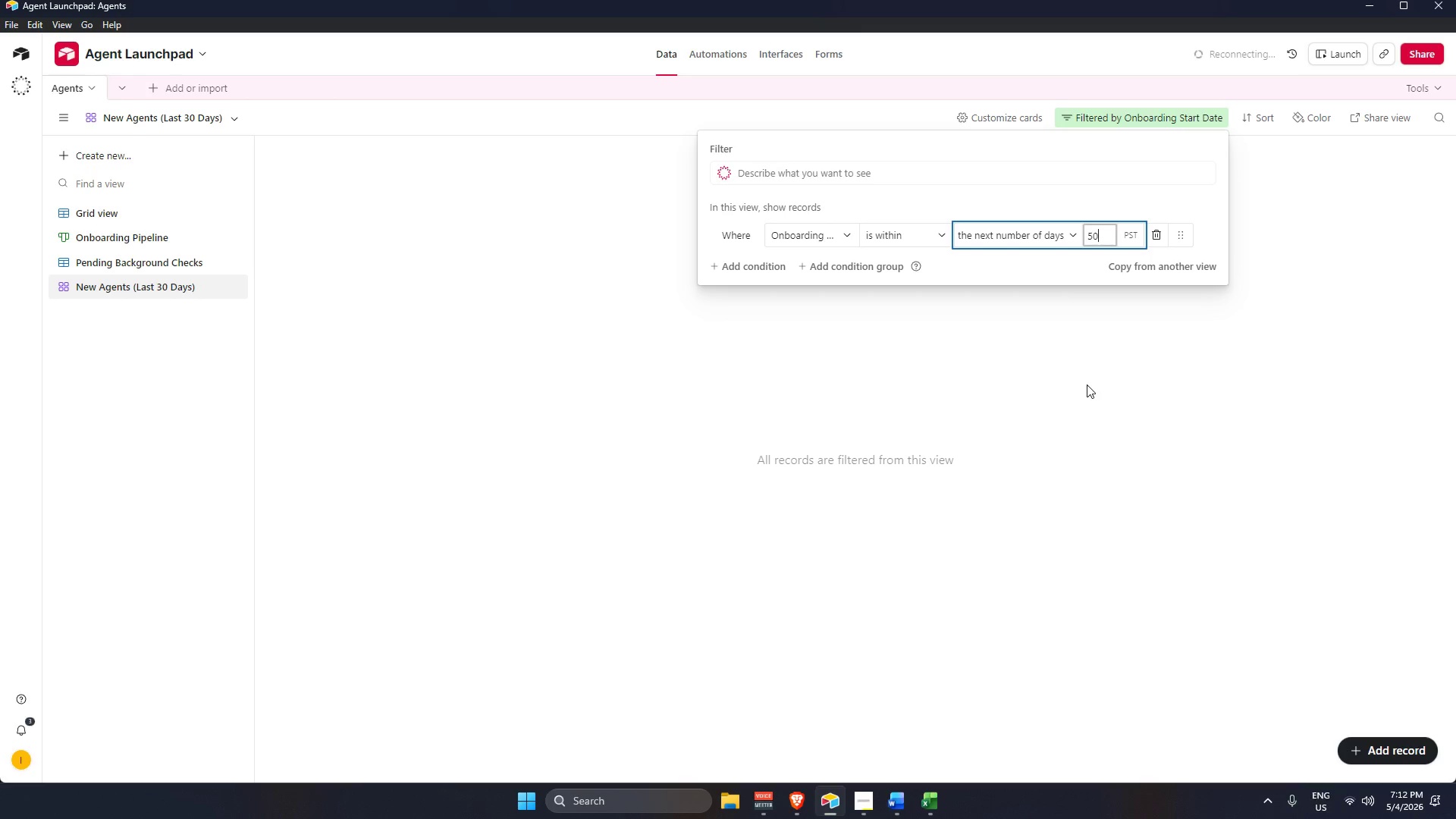 
key(Numpad0)
 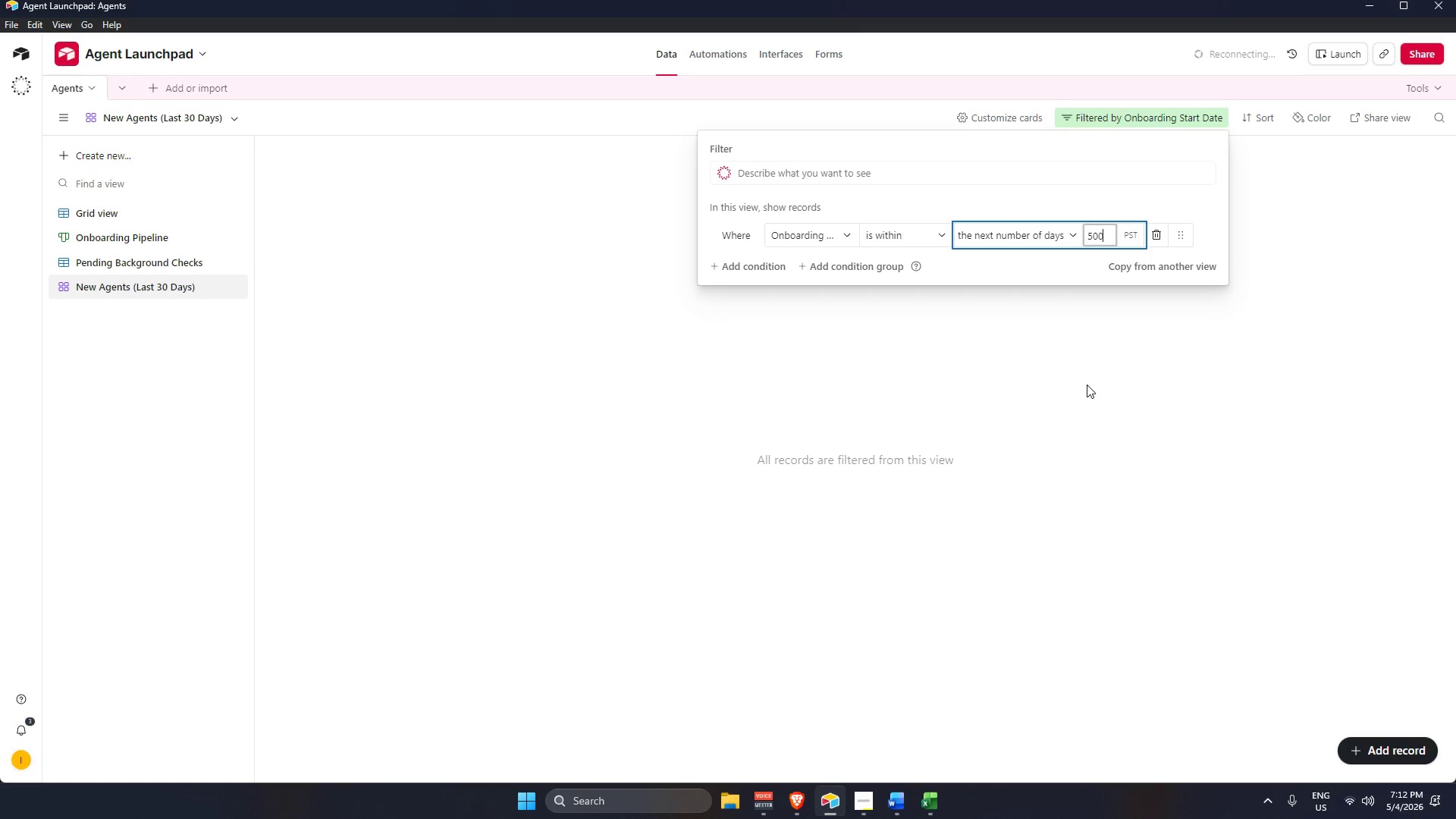 
key(Backspace)
 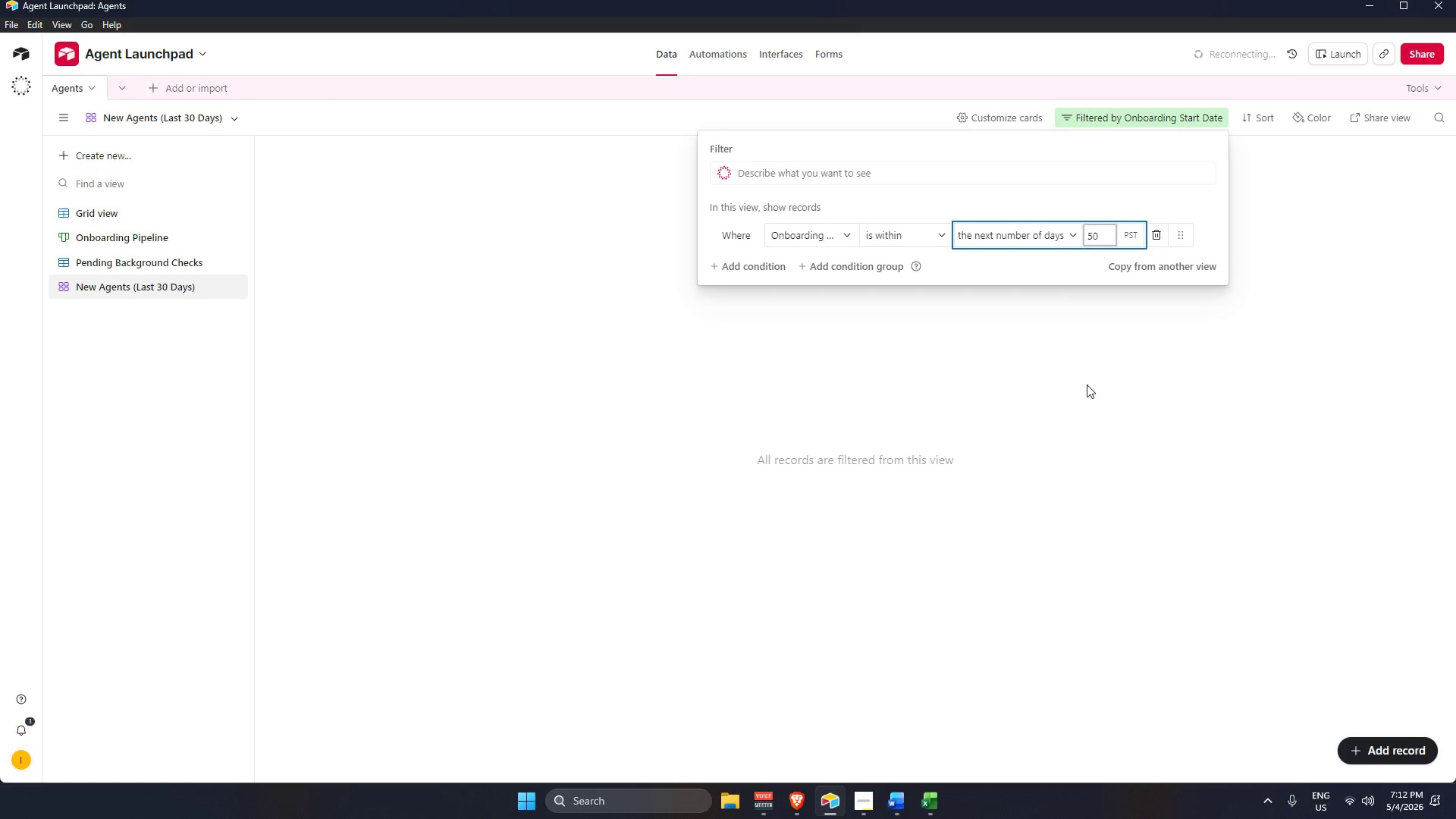 
key(Backspace)
 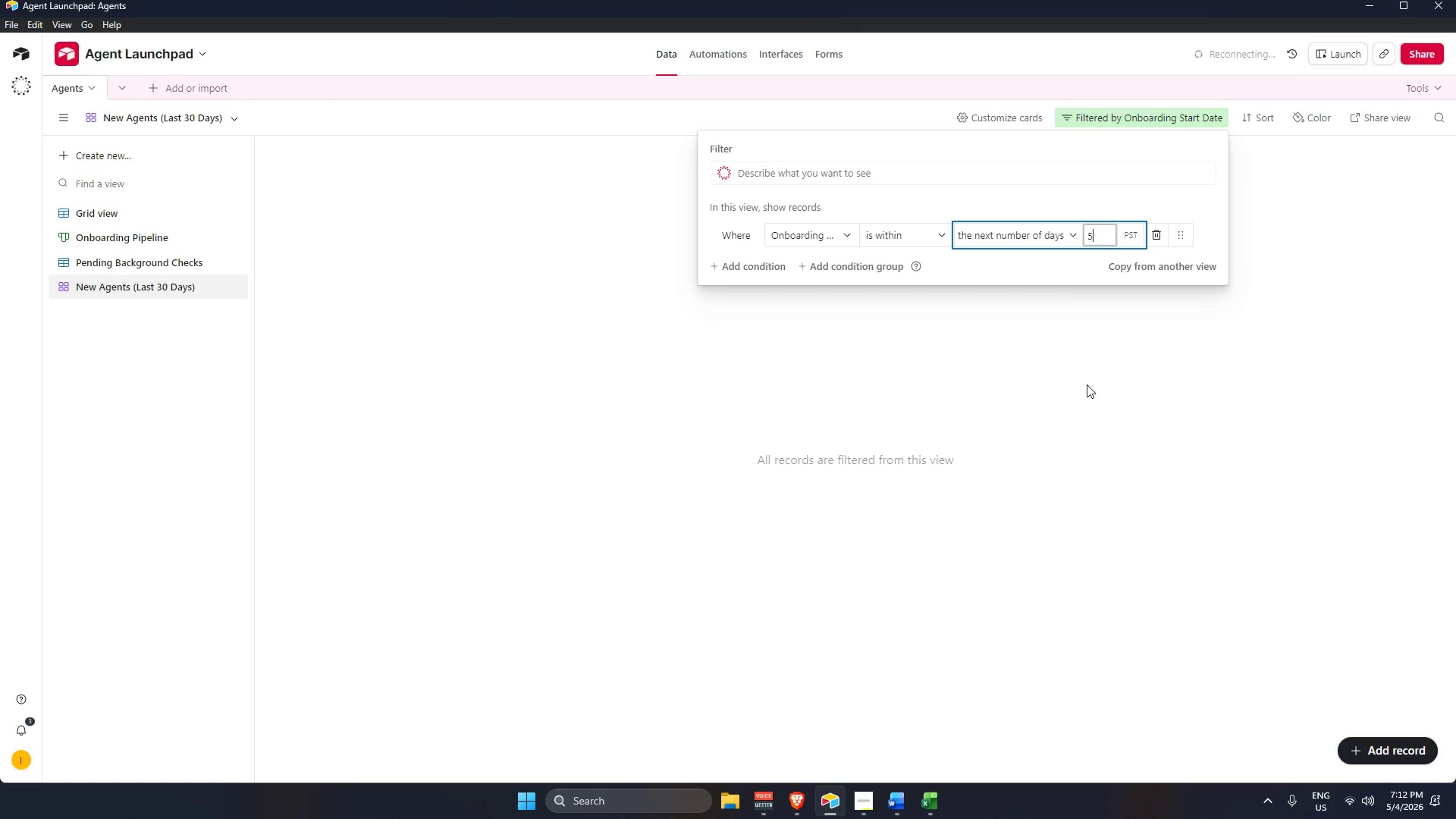 
key(Backspace)
 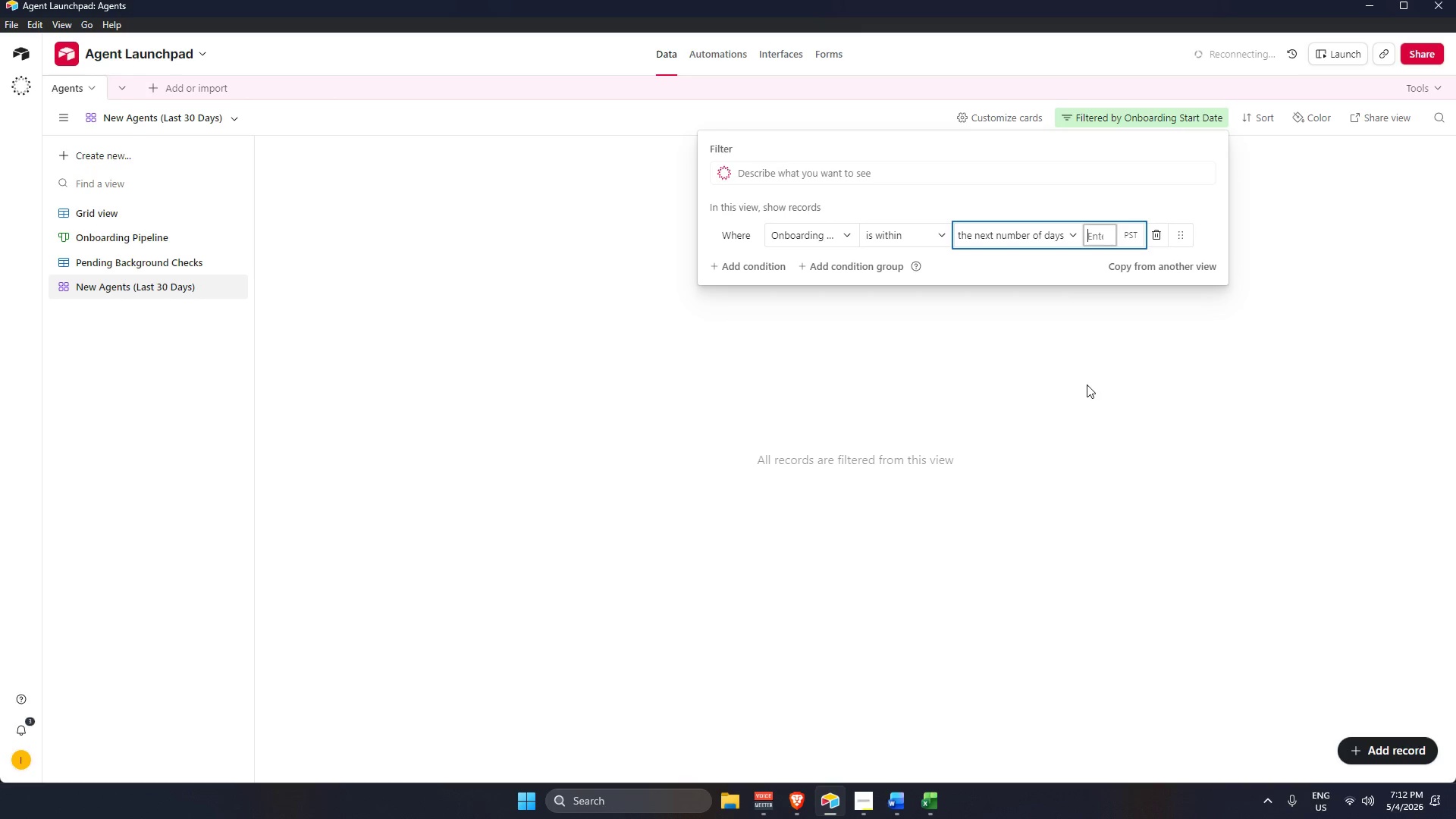 
key(Backspace)
 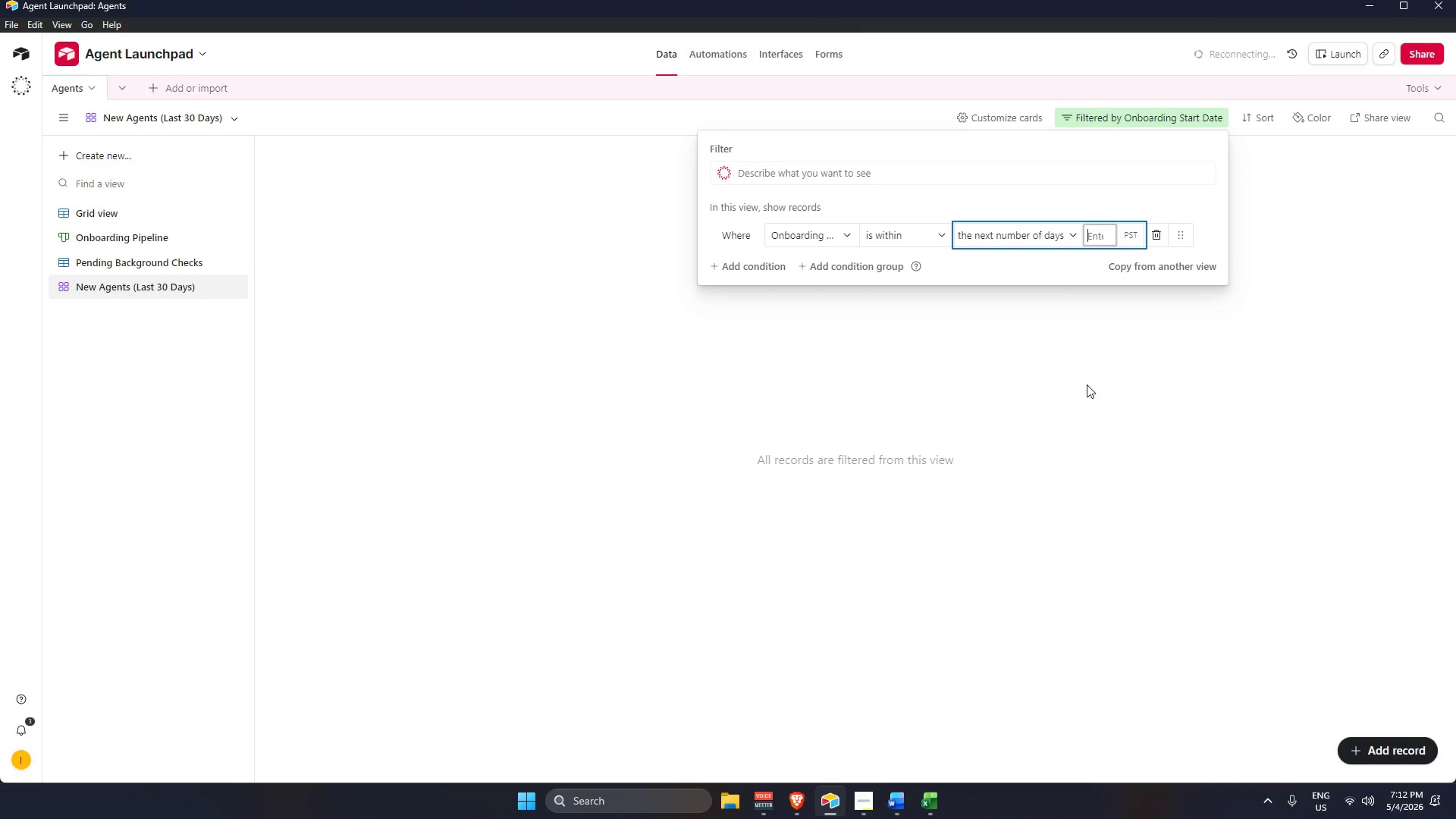 
key(Numpad3)
 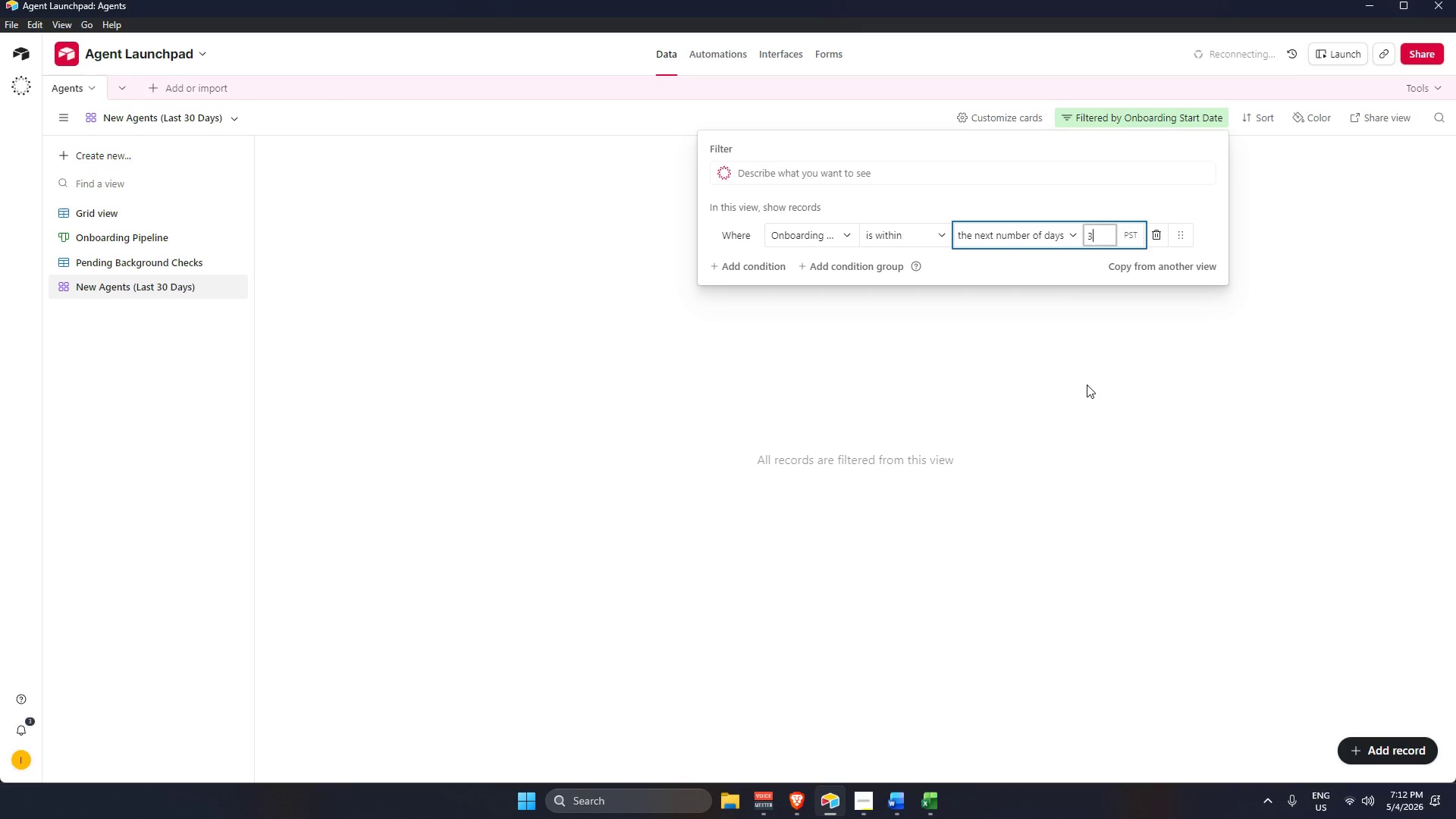 
key(Numpad0)
 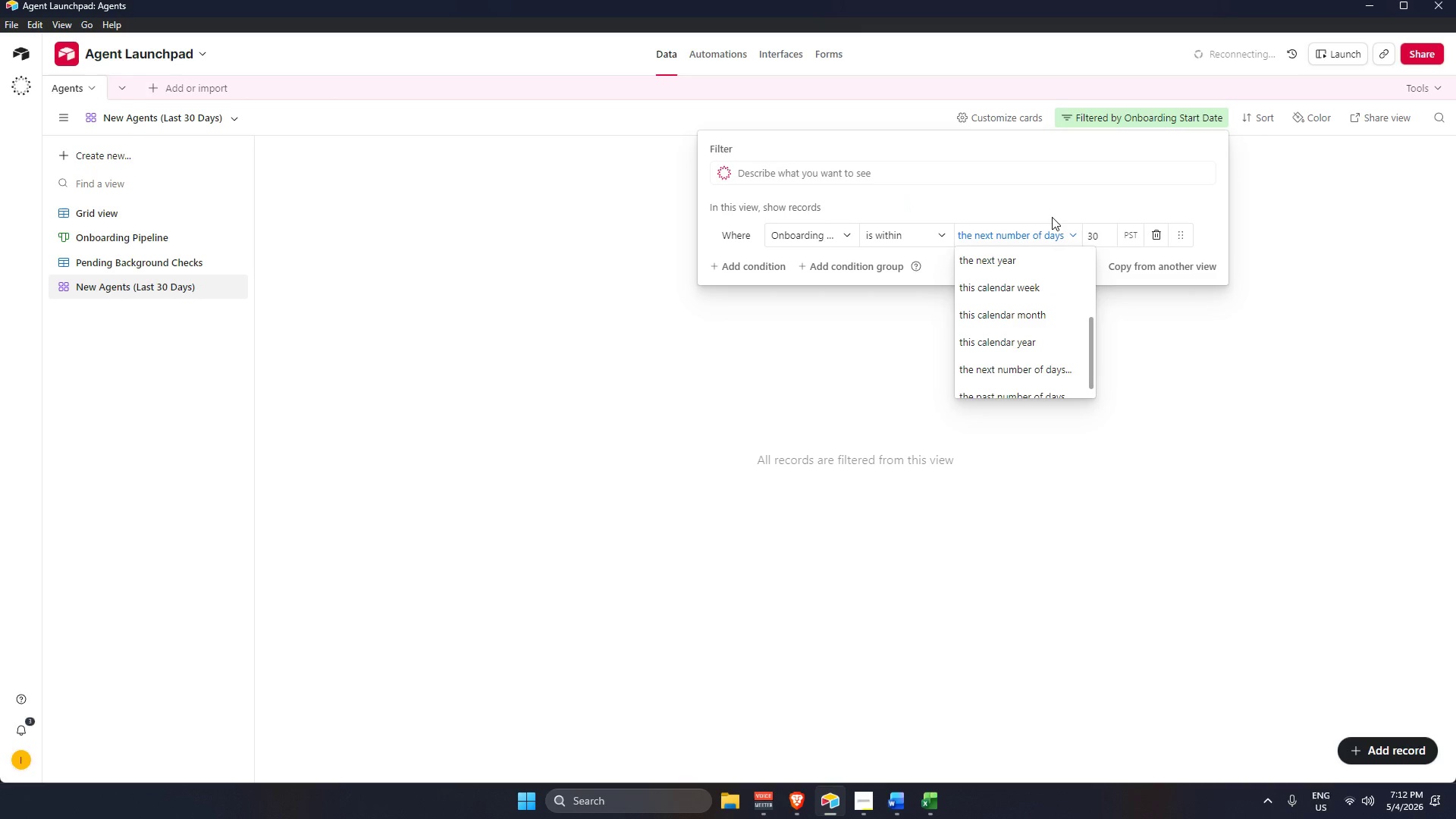 
wait(12.19)
 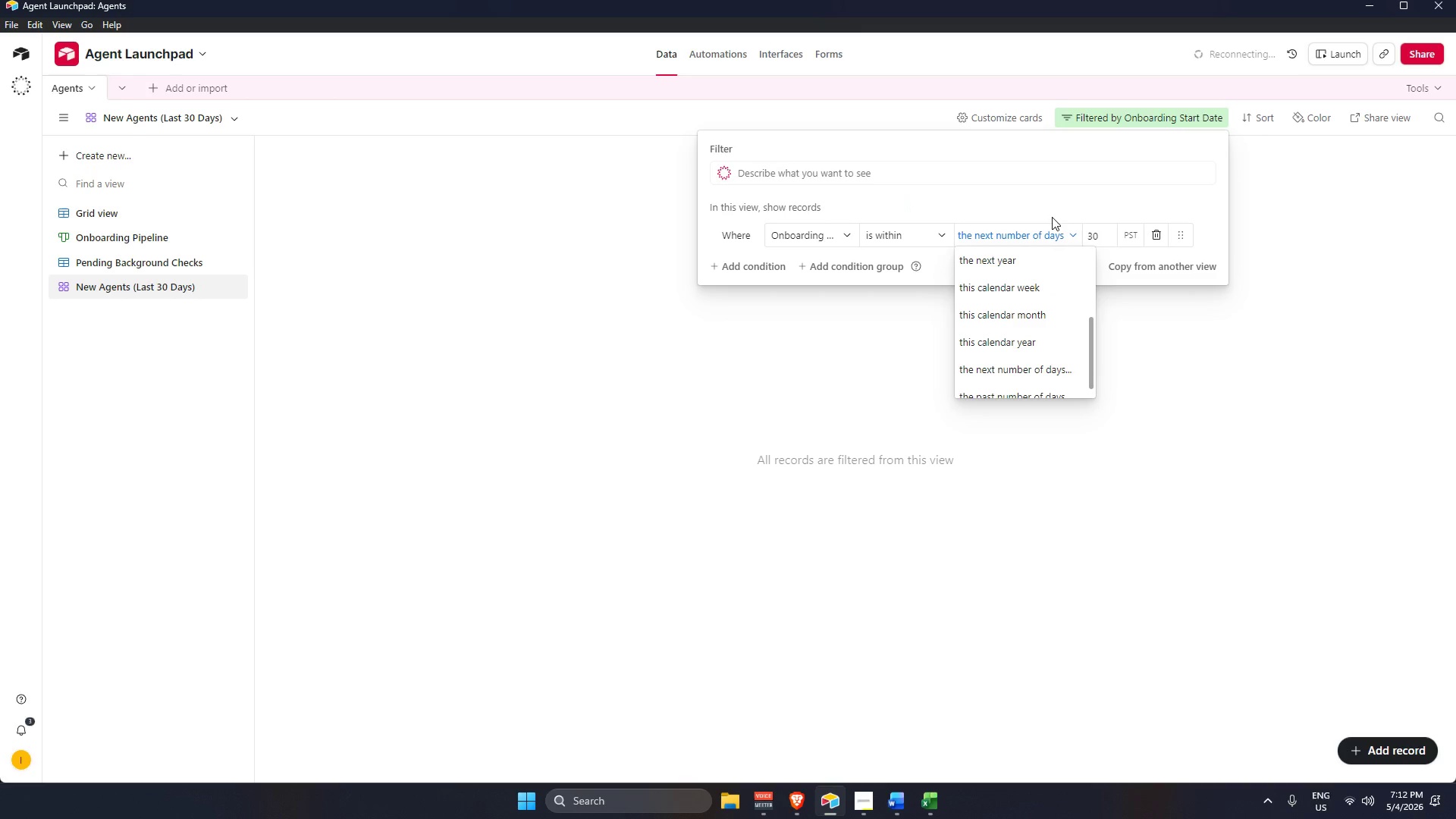 
left_click([1079, 235])
 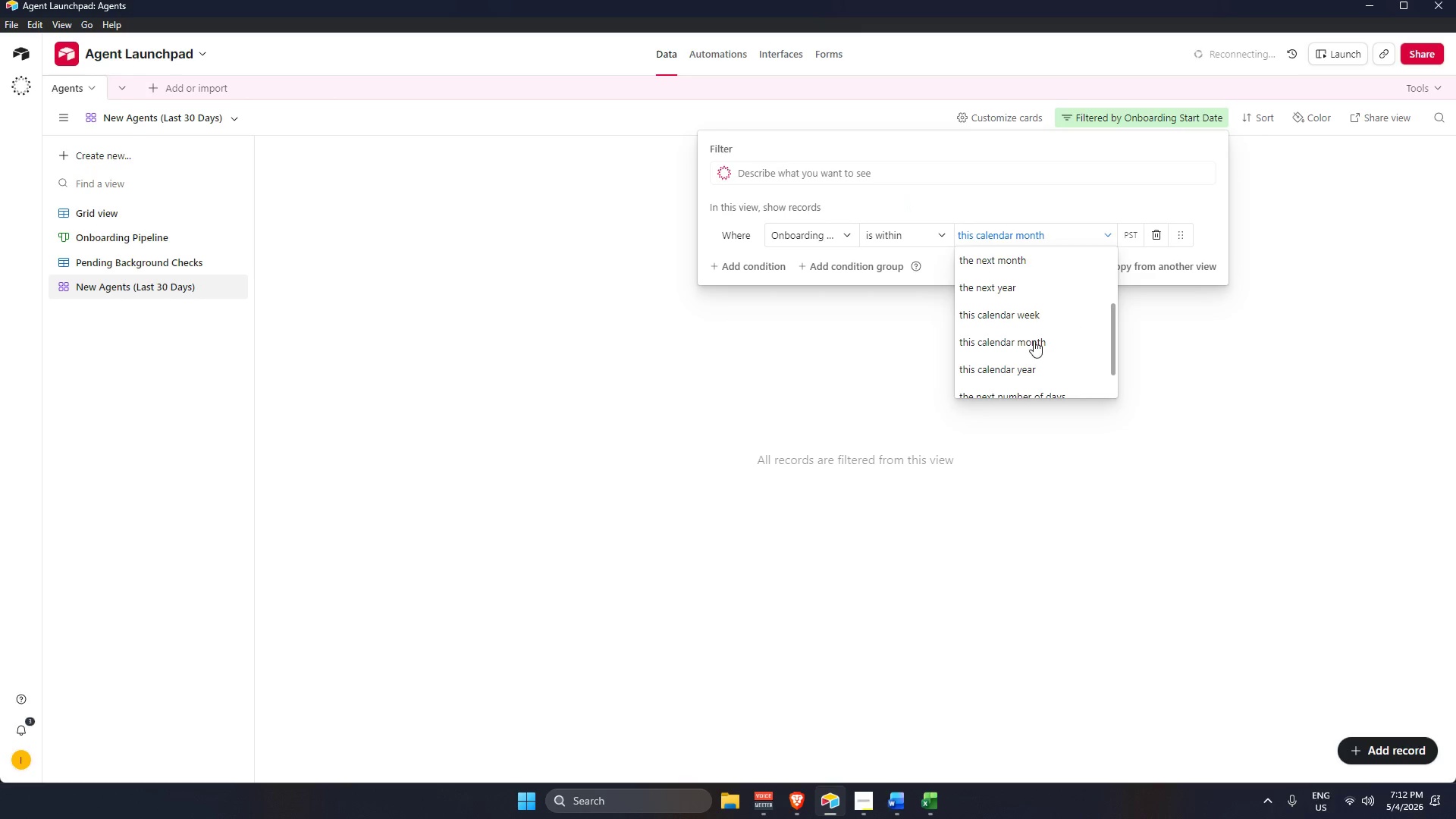 
scroll: coordinate [1027, 370], scroll_direction: down, amount: 7.0
 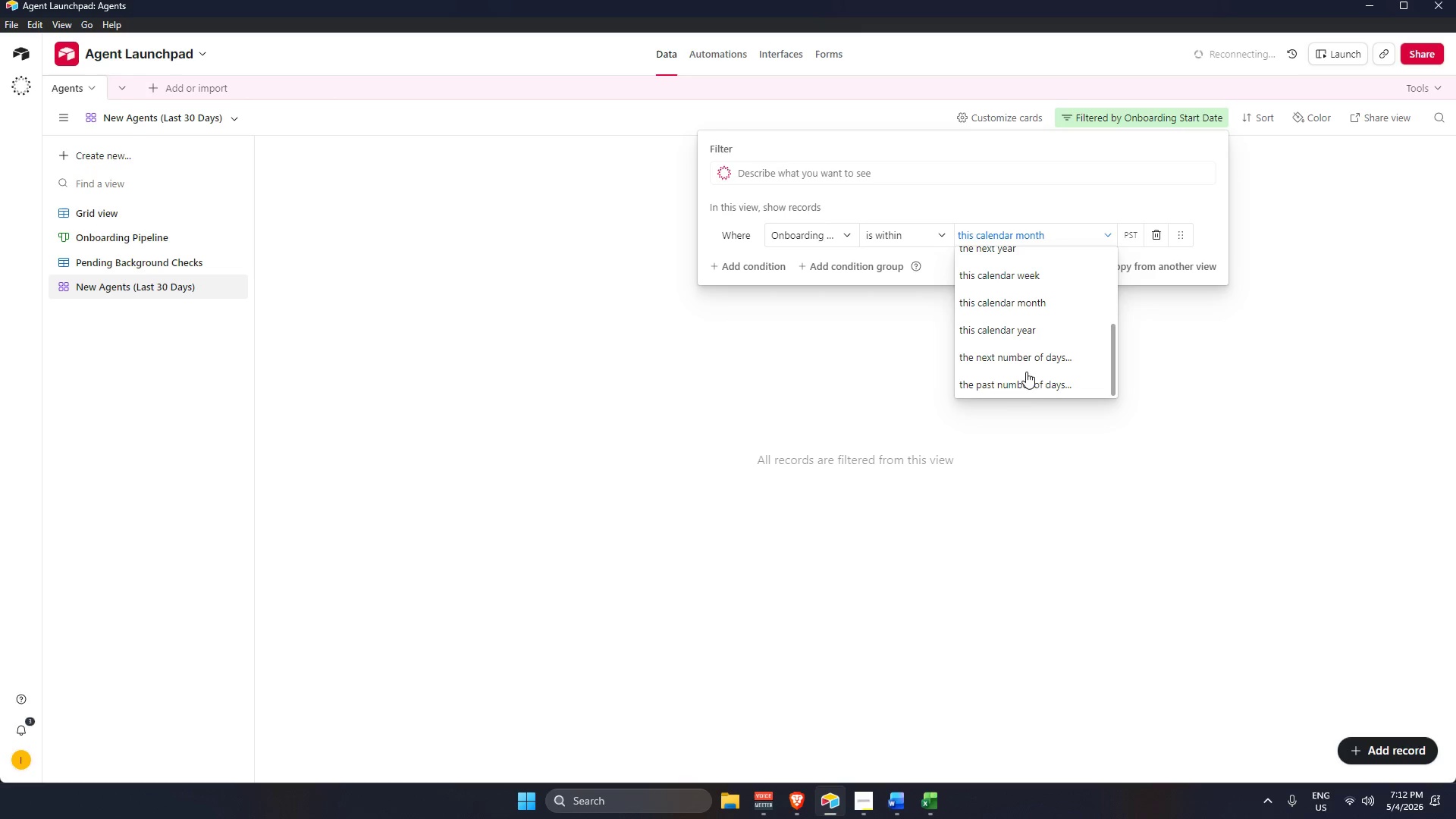 
left_click([1026, 384])
 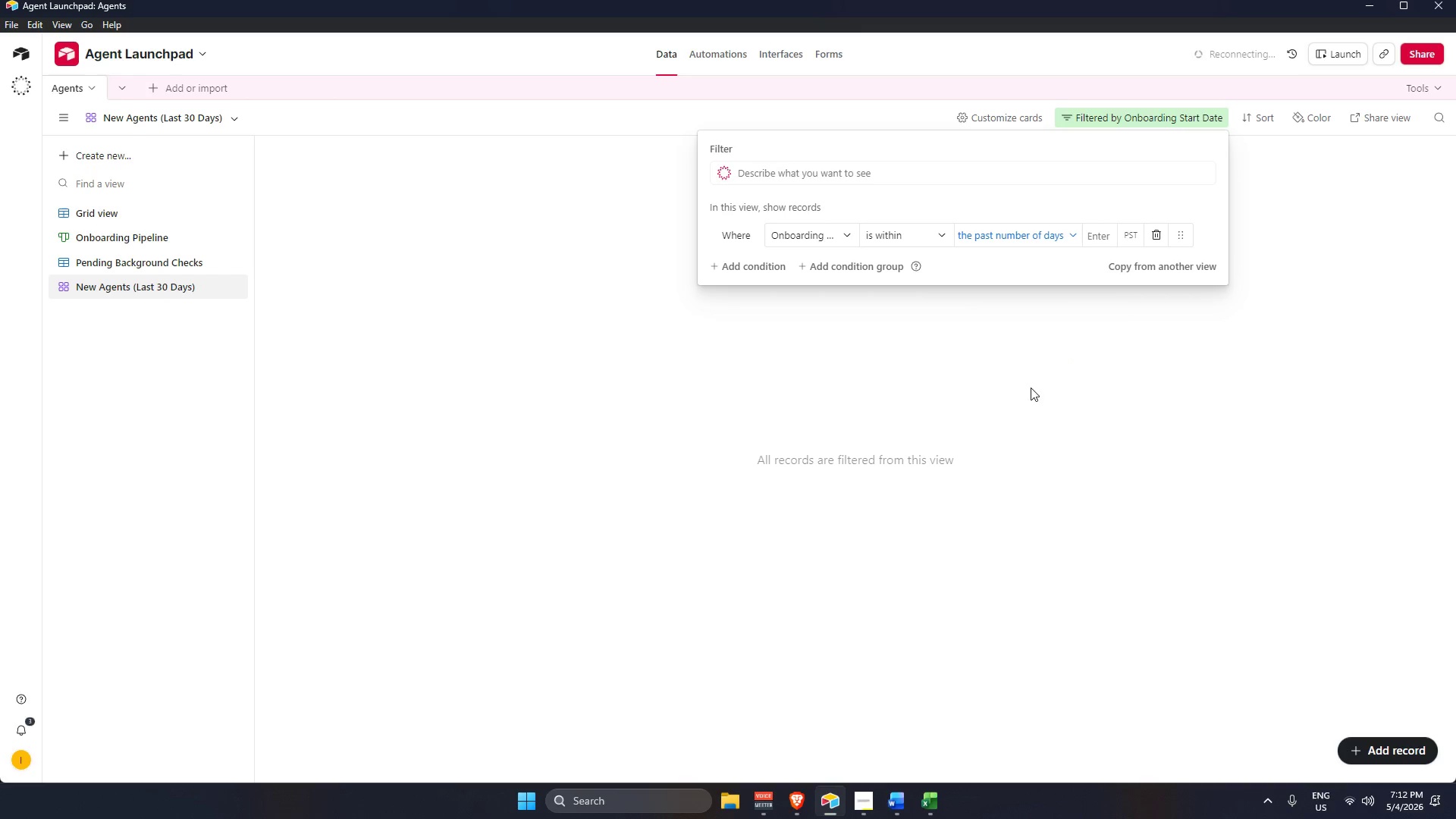 
left_click([1049, 377])
 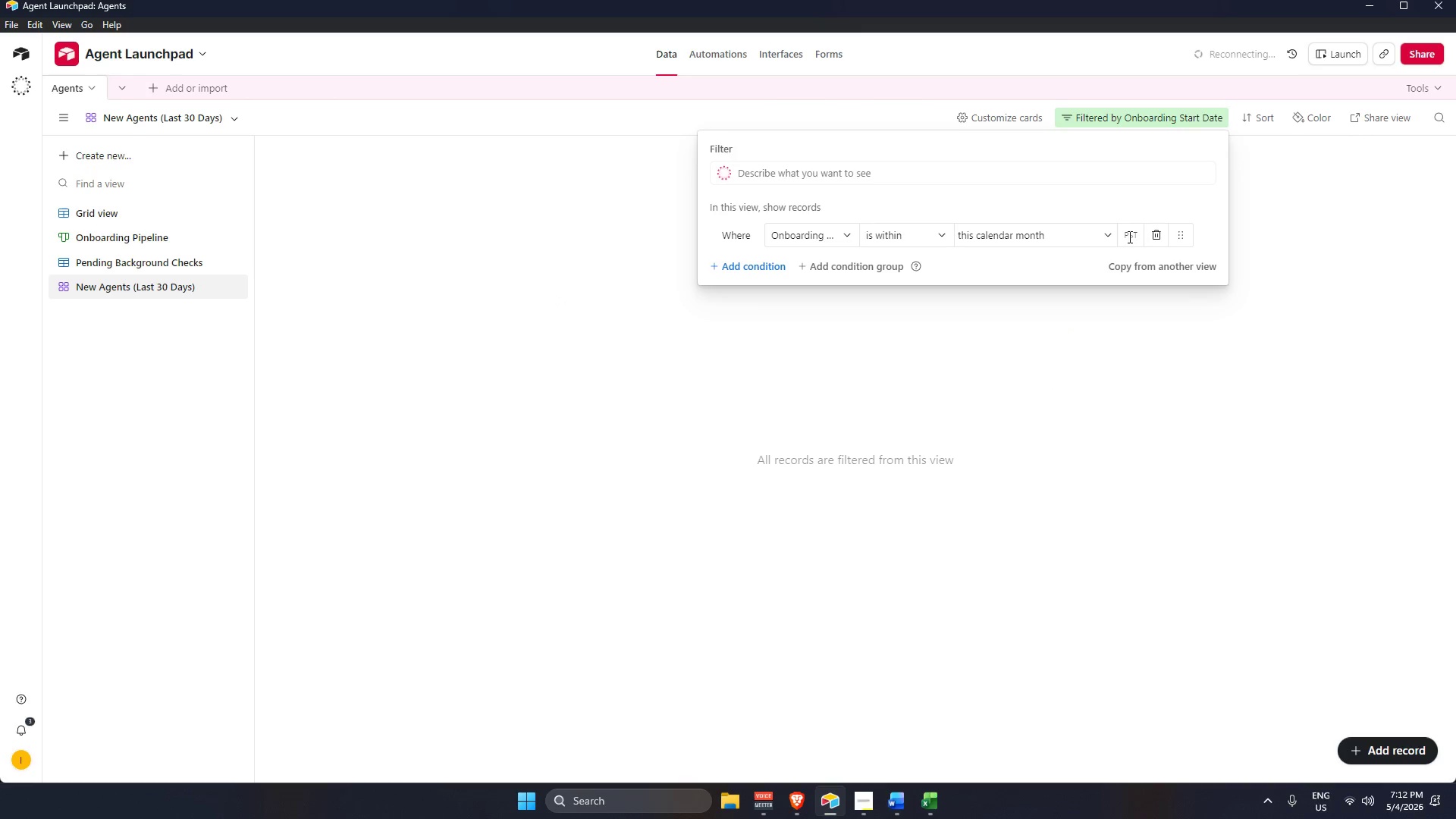 
left_click_drag(start_coordinate=[988, 421], to_coordinate=[993, 422])
 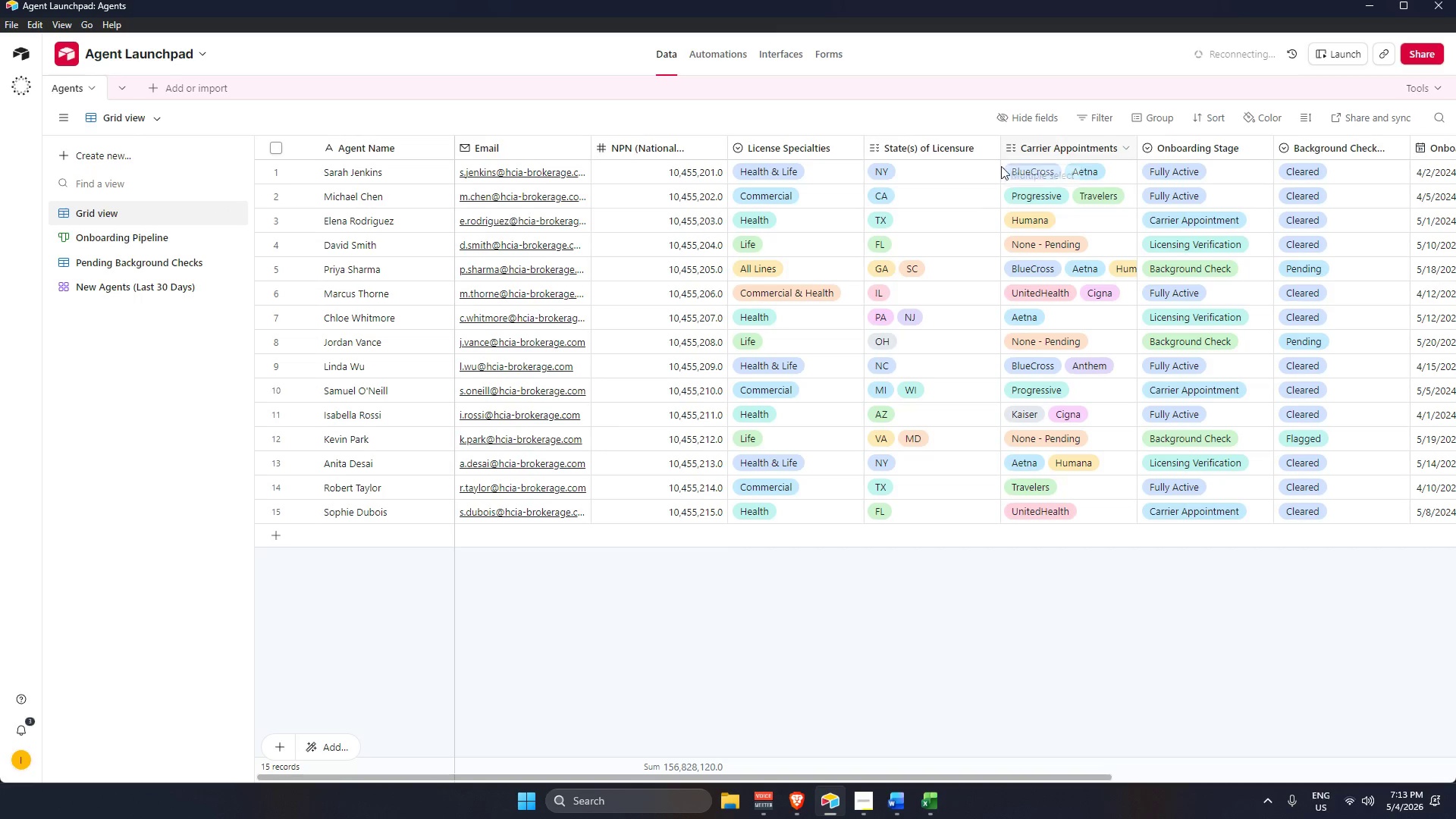 
left_click_drag(start_coordinate=[863, 779], to_coordinate=[1123, 776])
 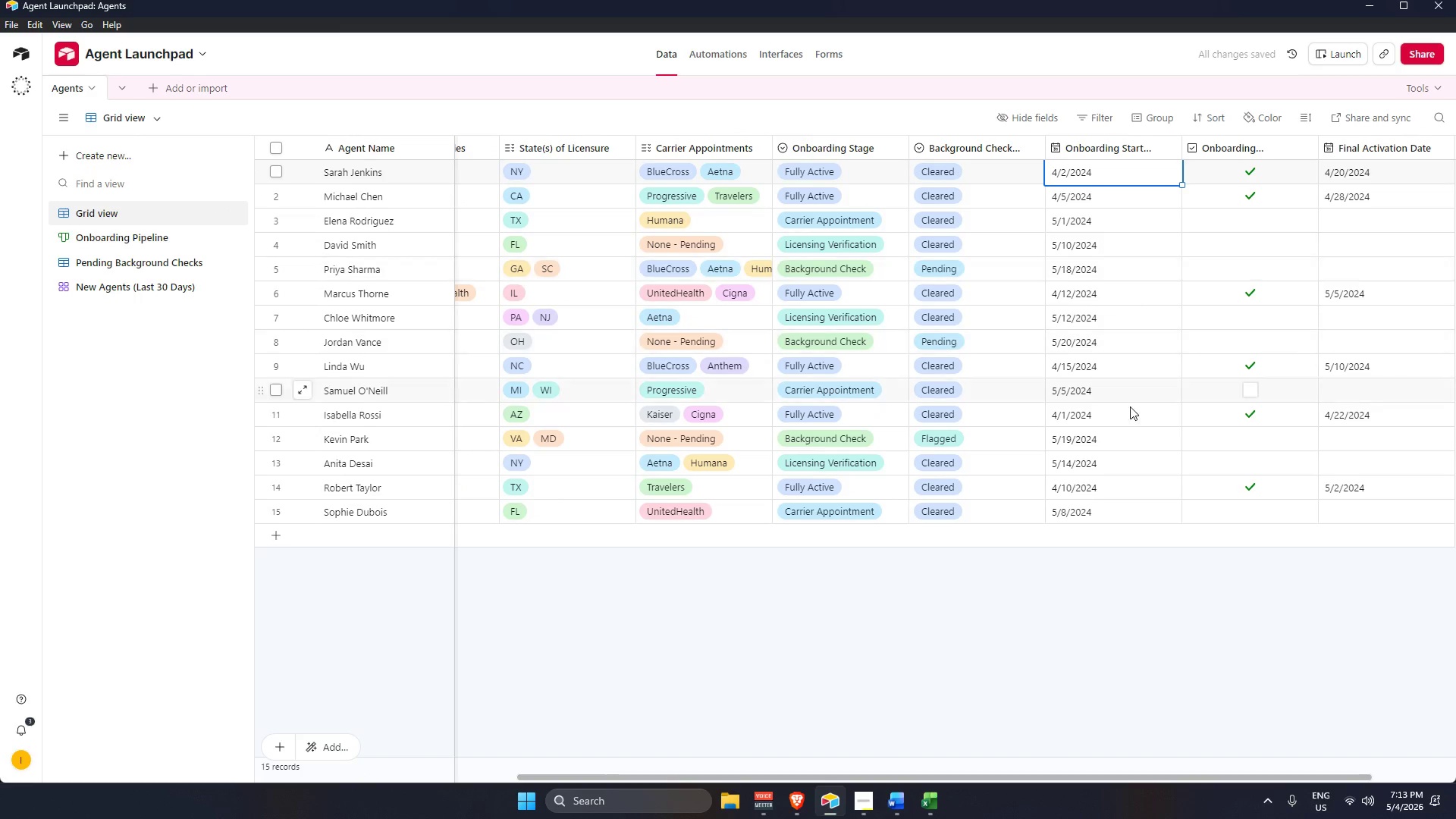 
left_click([1091, 652])
 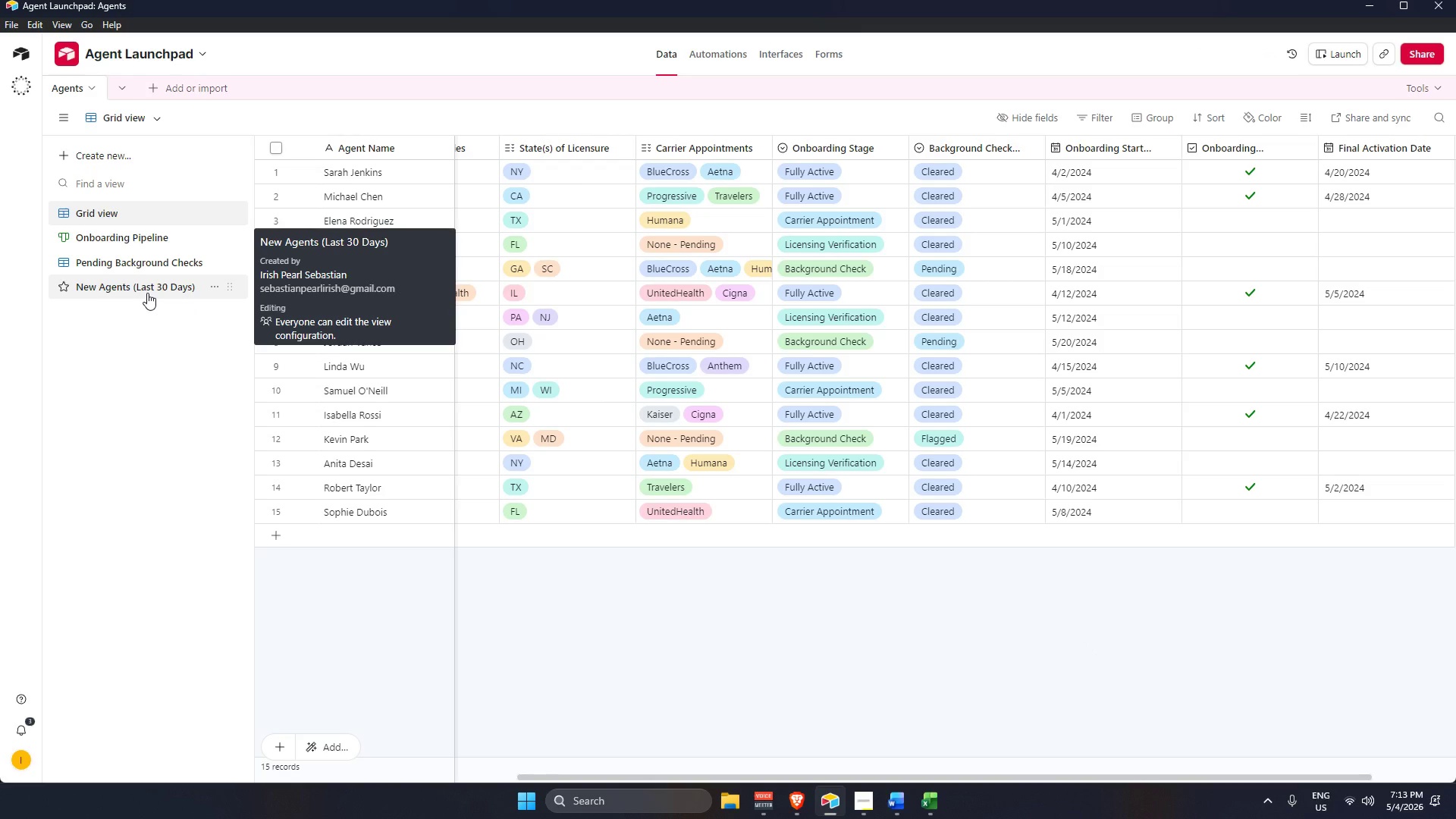 
wait(17.61)
 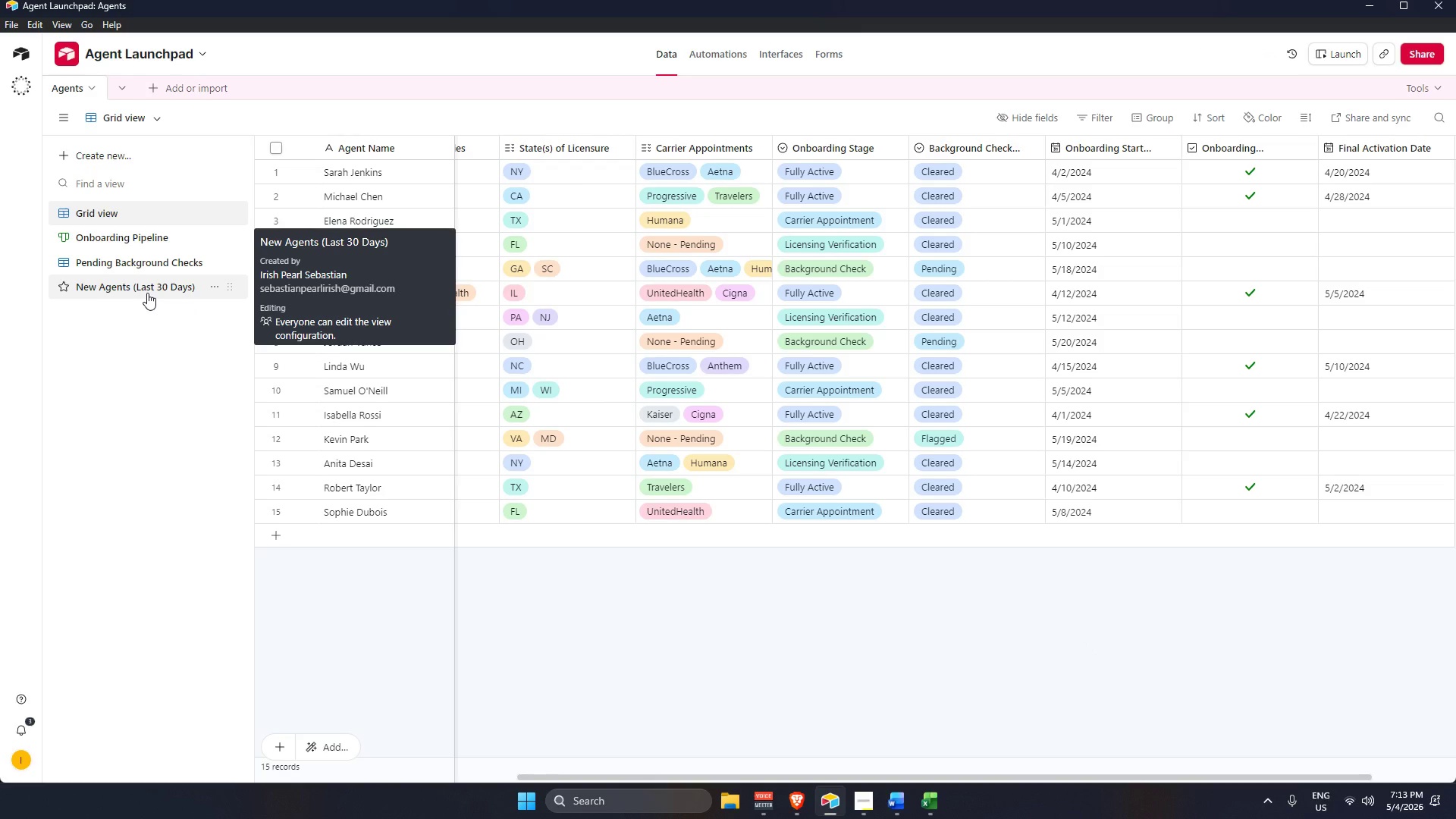 
left_click_drag(start_coordinate=[846, 777], to_coordinate=[1161, 737])
 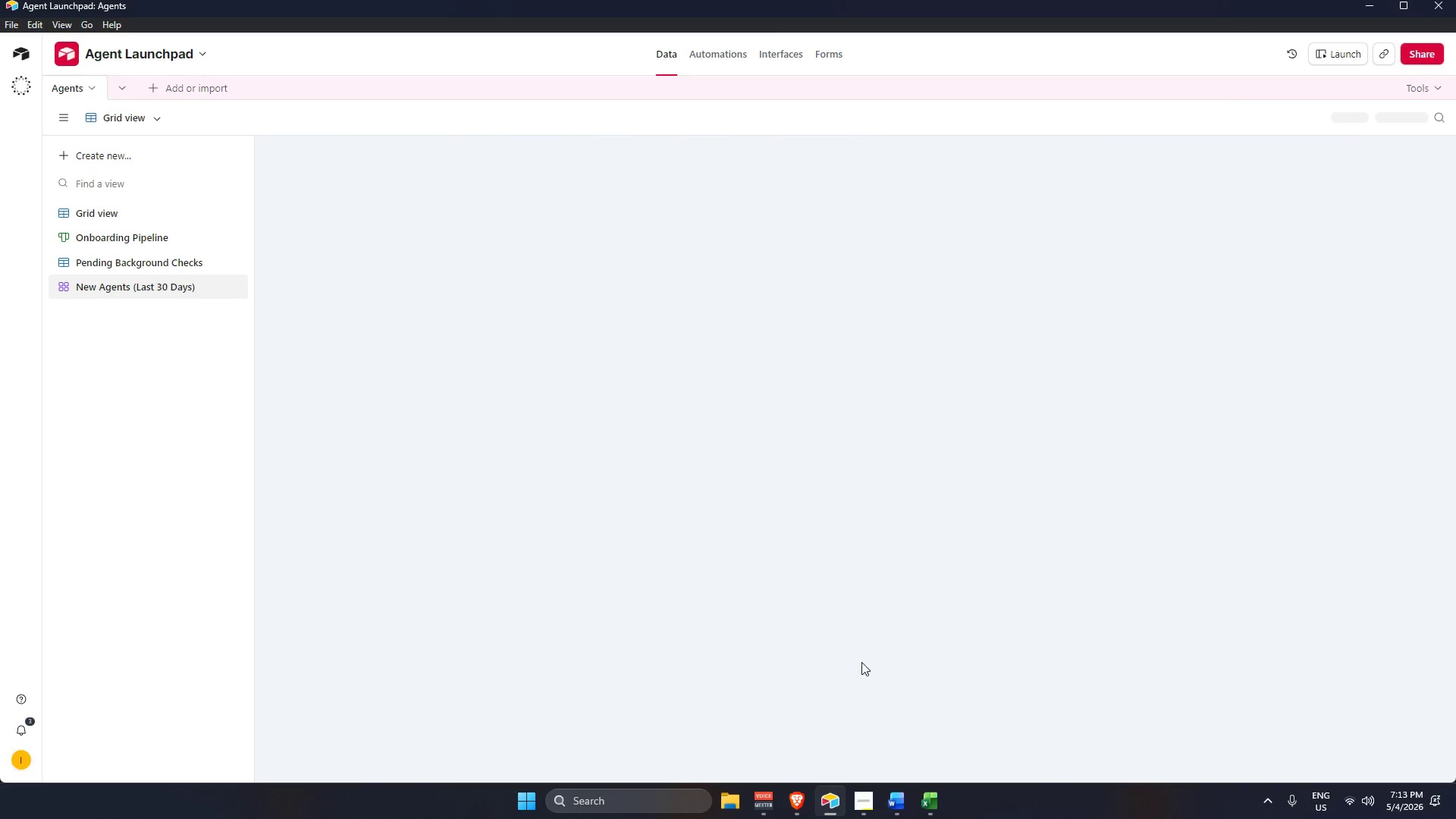 
left_click([867, 807])